 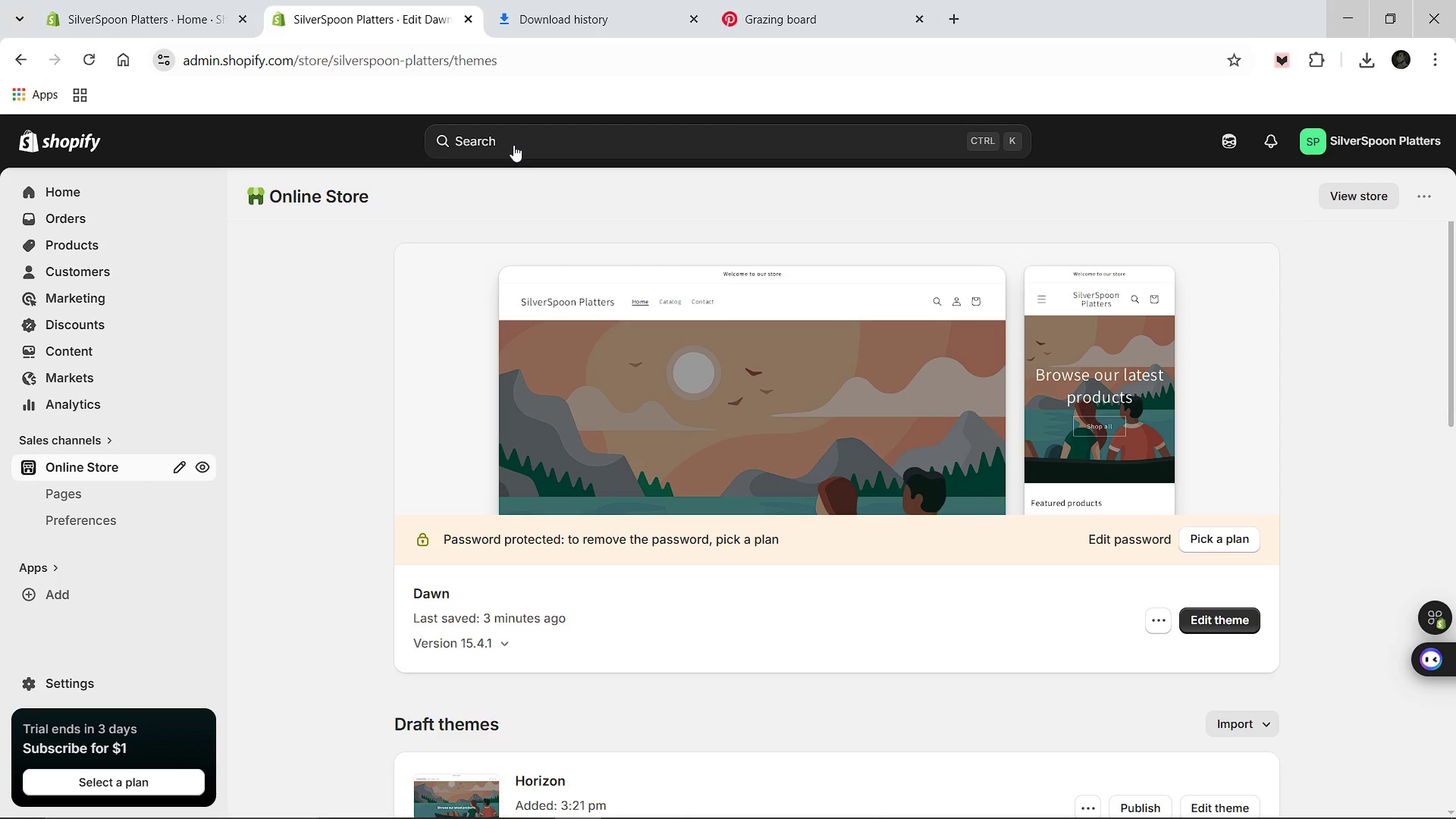 
left_click([513, 145])
 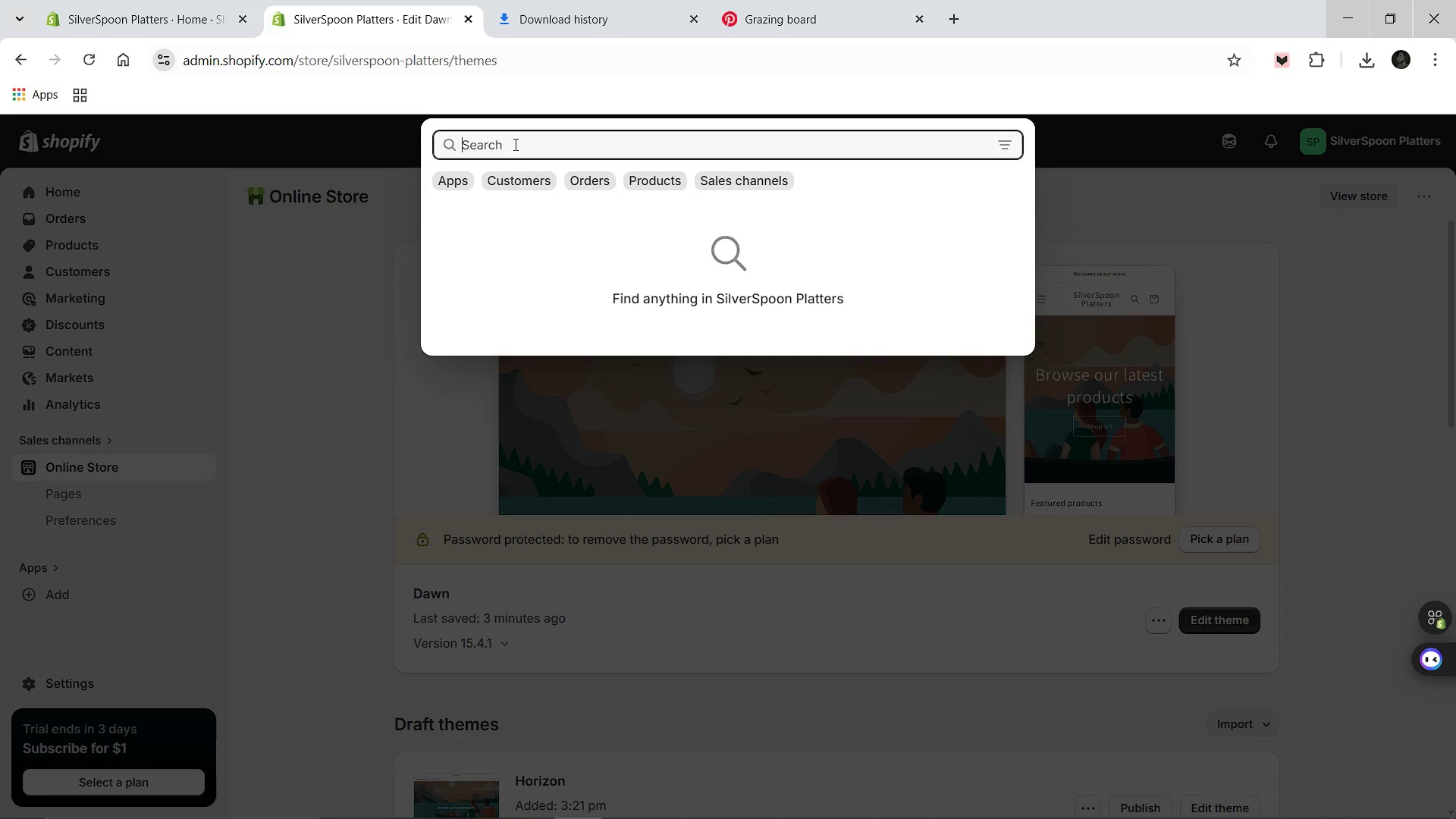 
type(navigati)
 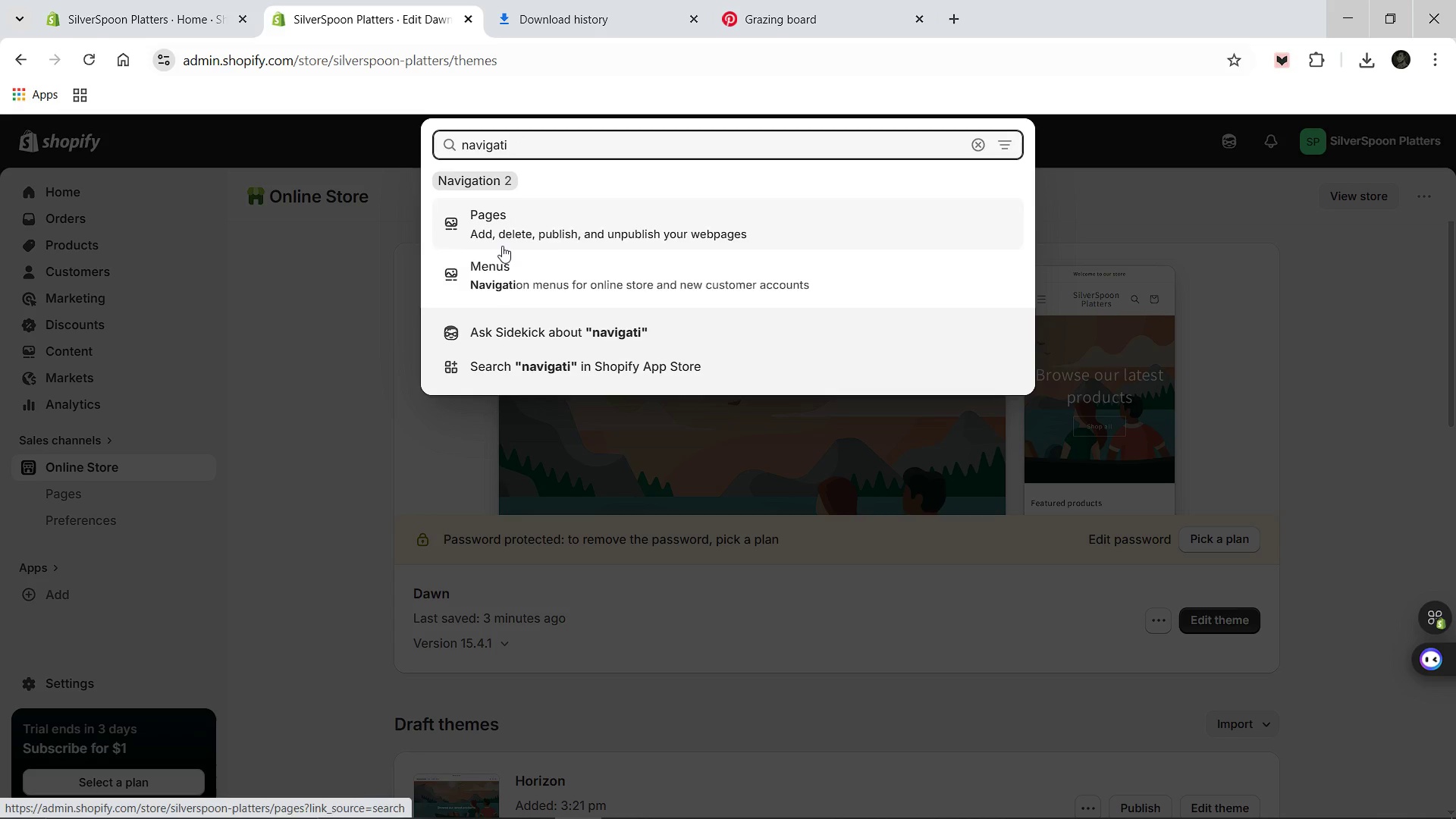 
left_click([501, 277])
 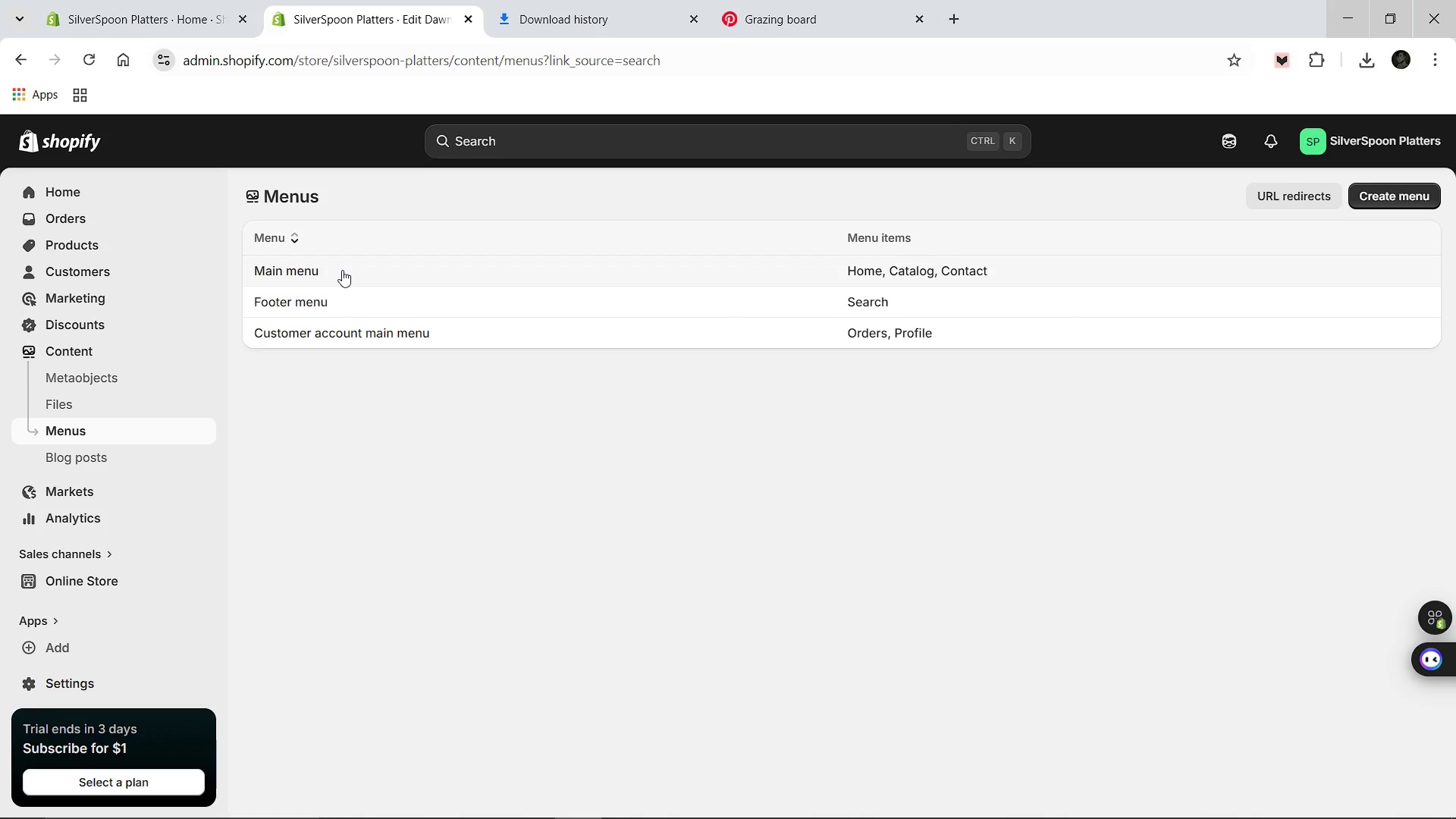 
wait(10.78)
 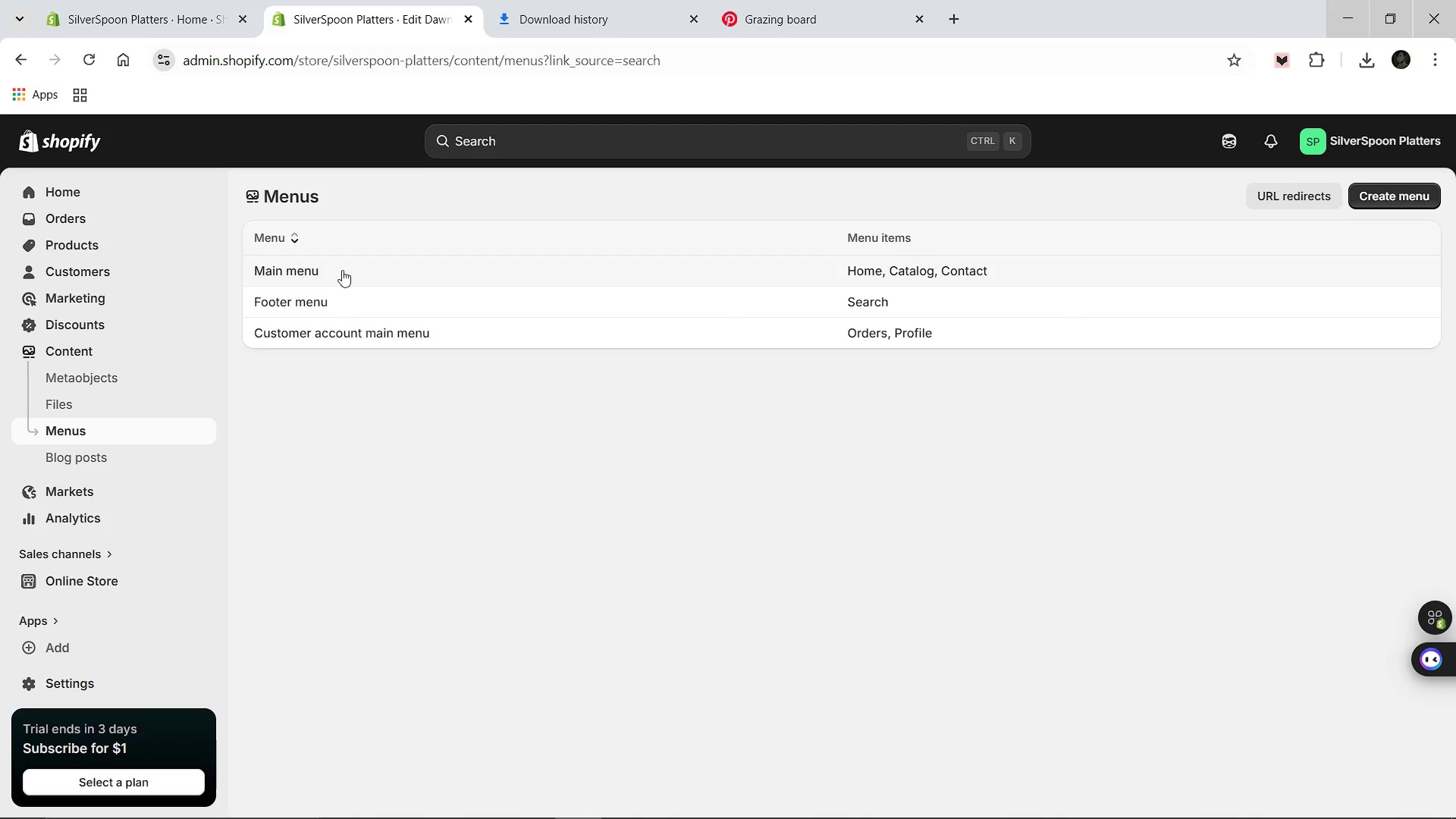 
left_click([312, 274])
 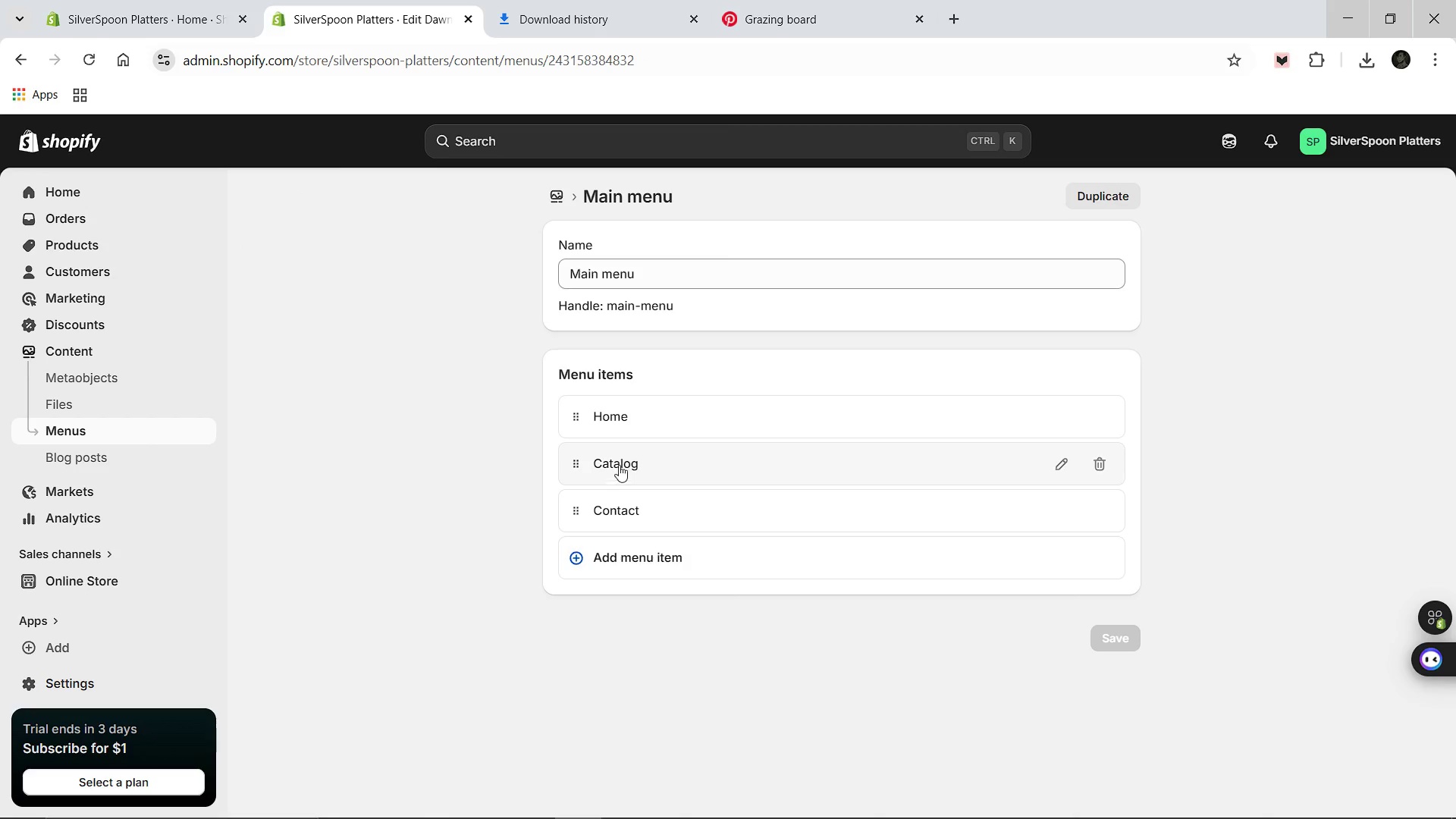 
wait(6.36)
 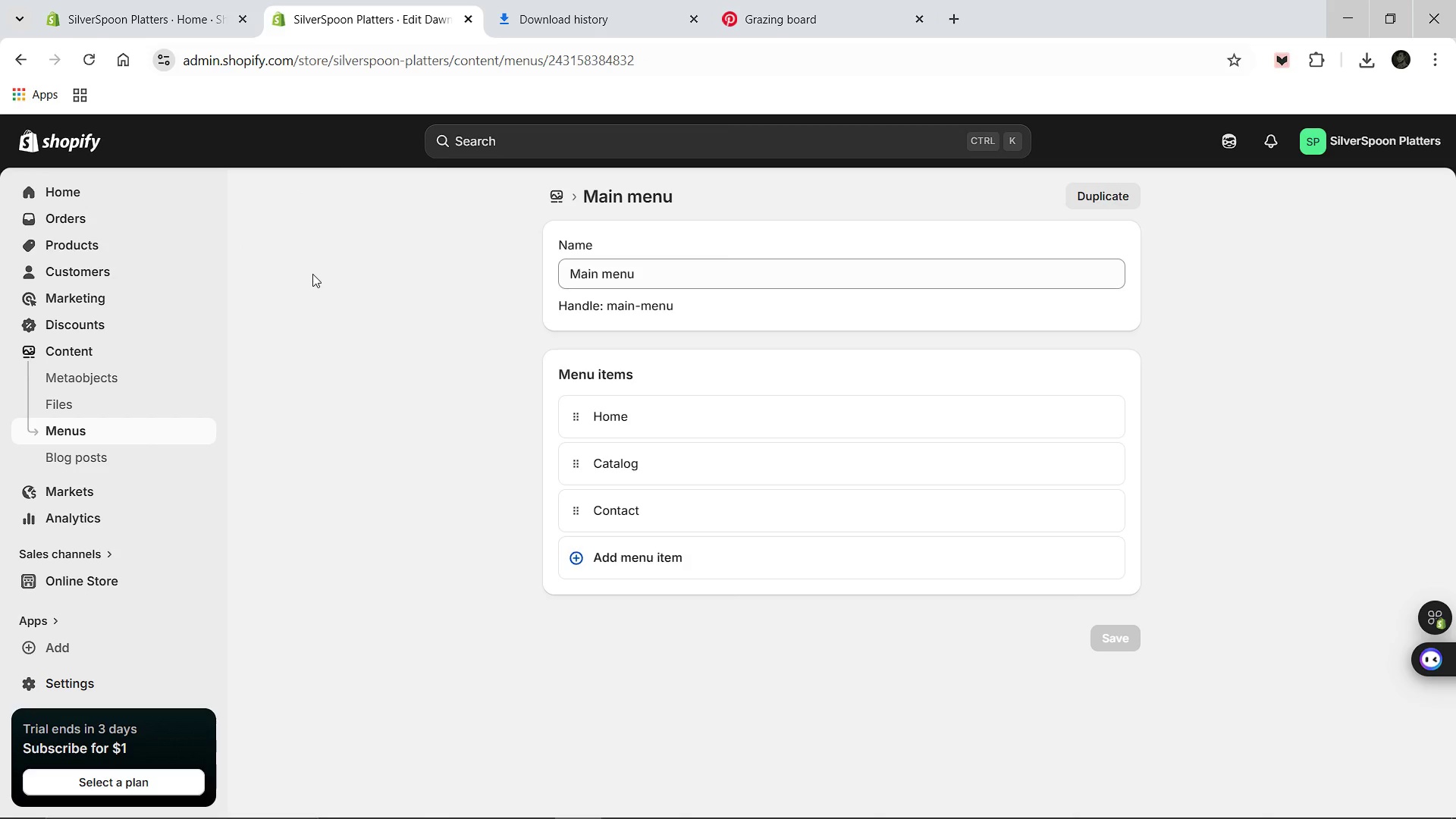 
left_click([1094, 467])
 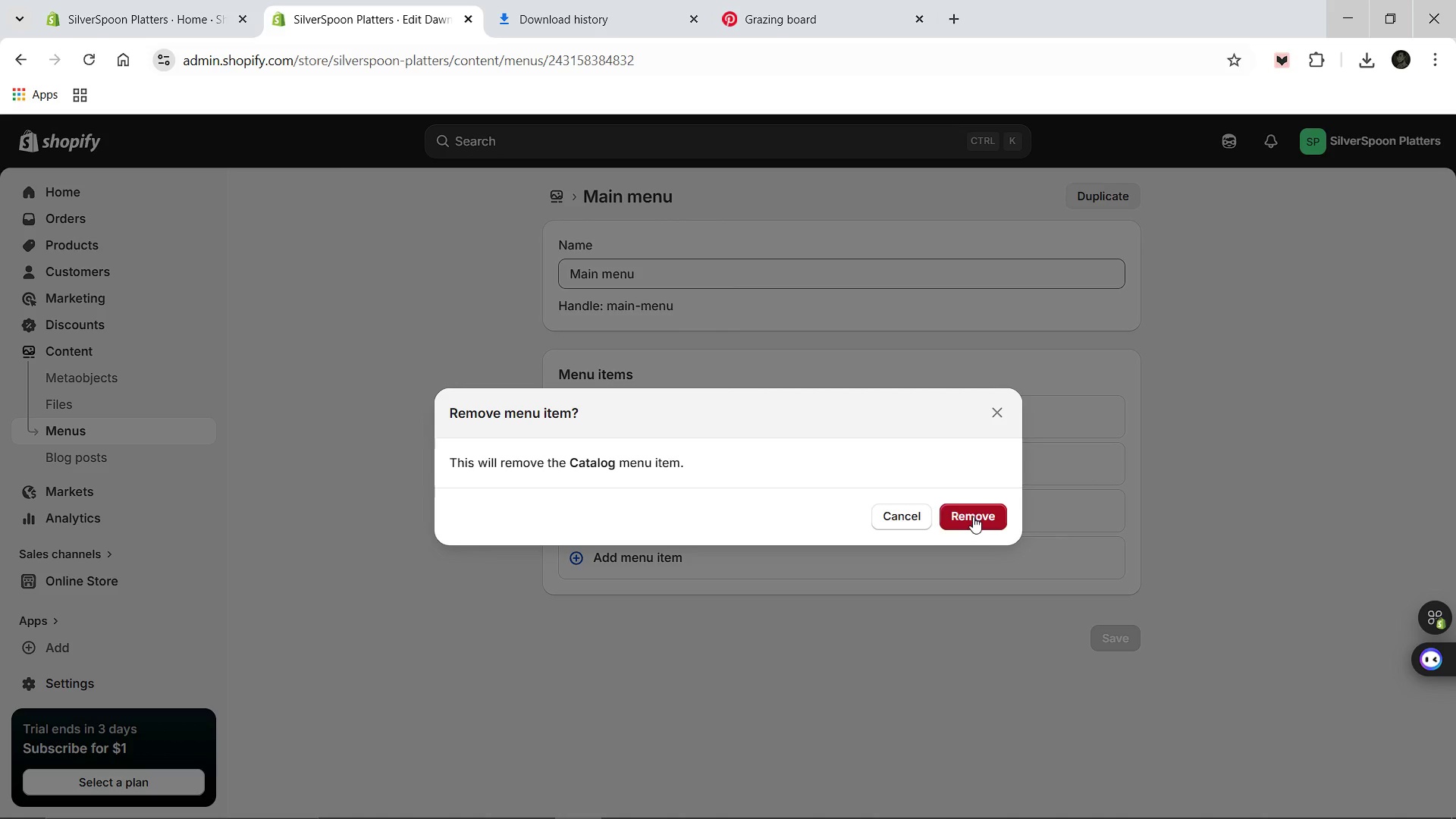 
left_click([973, 516])
 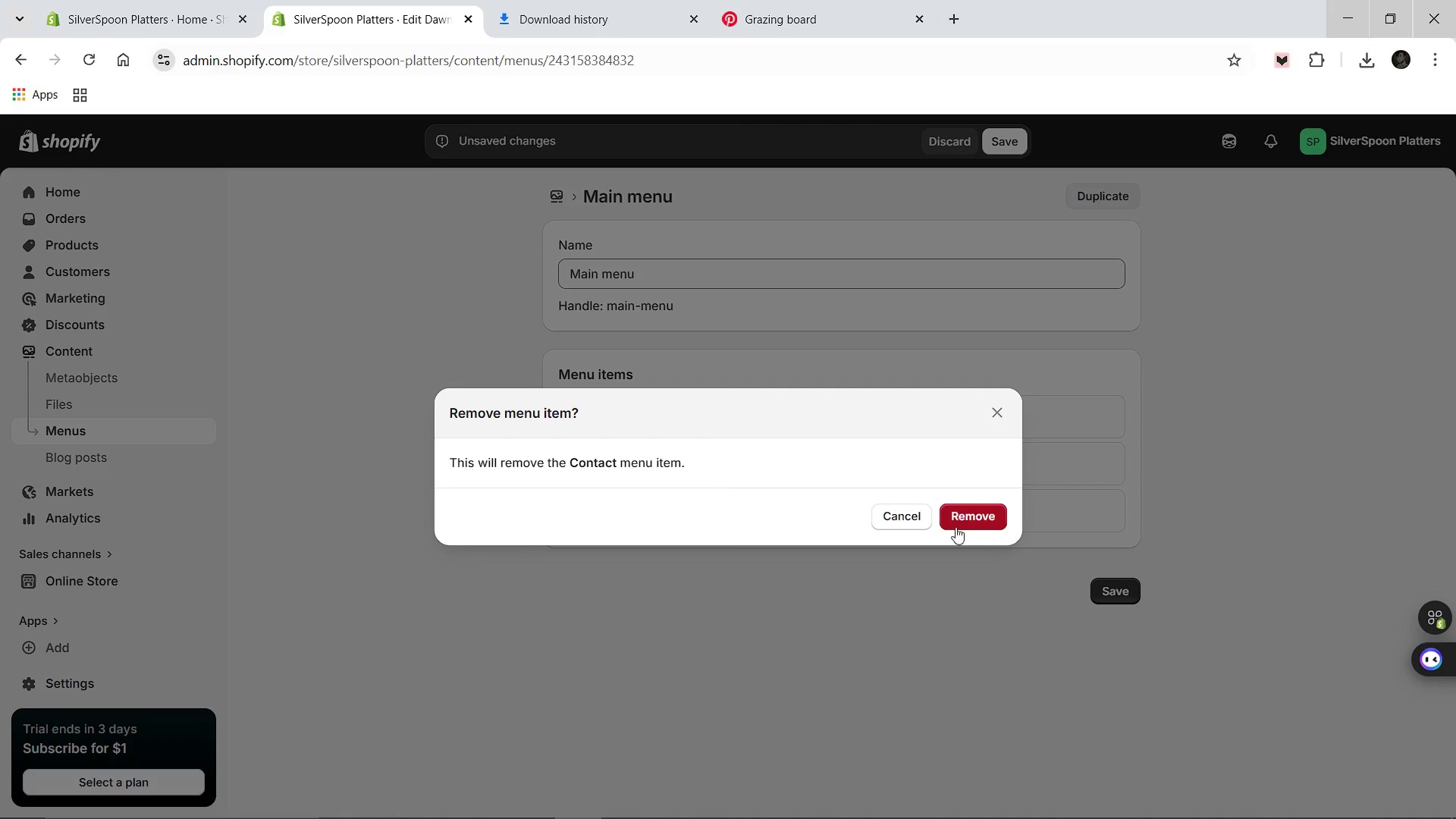 
left_click([952, 520])
 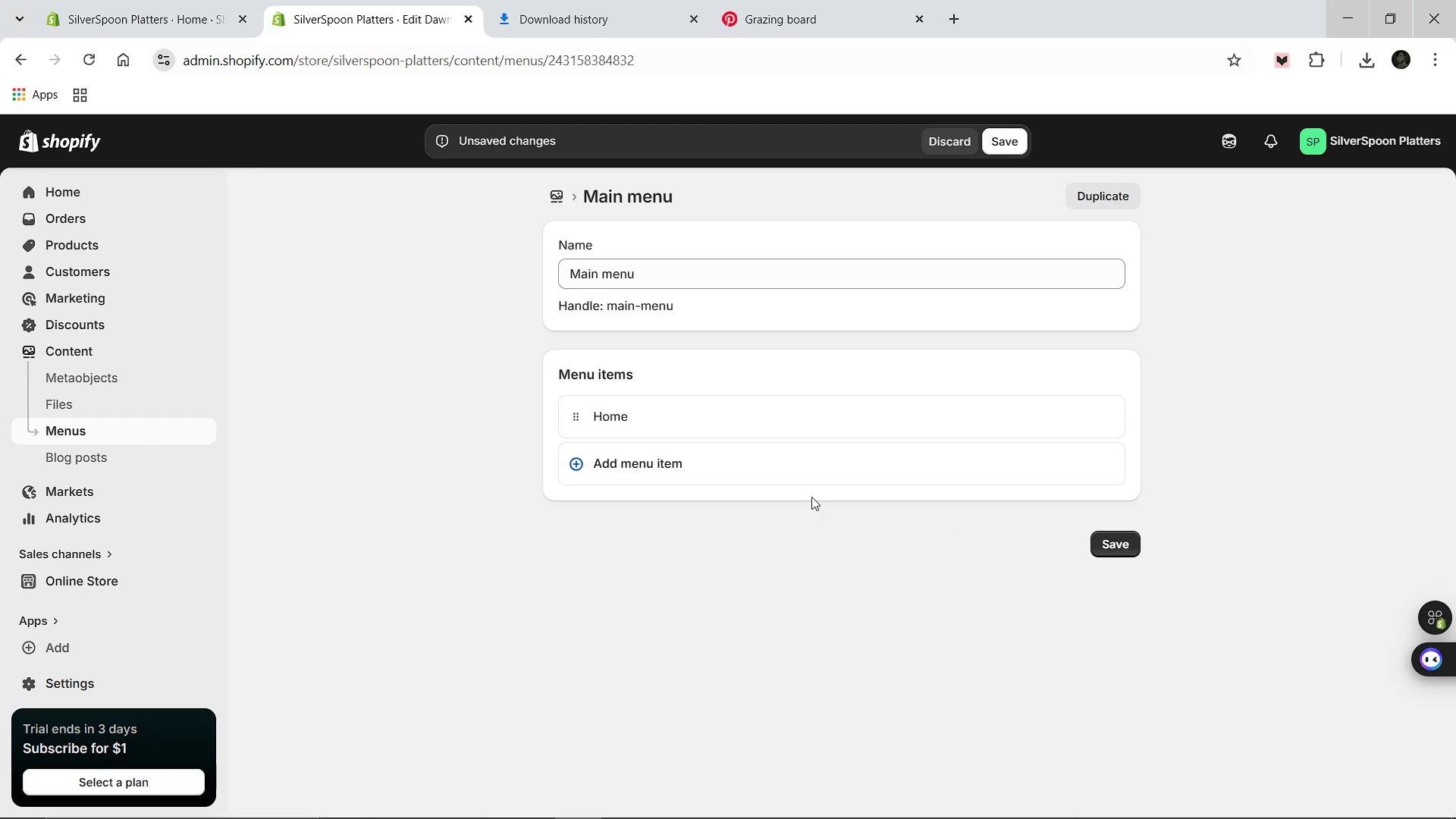 
wait(5.42)
 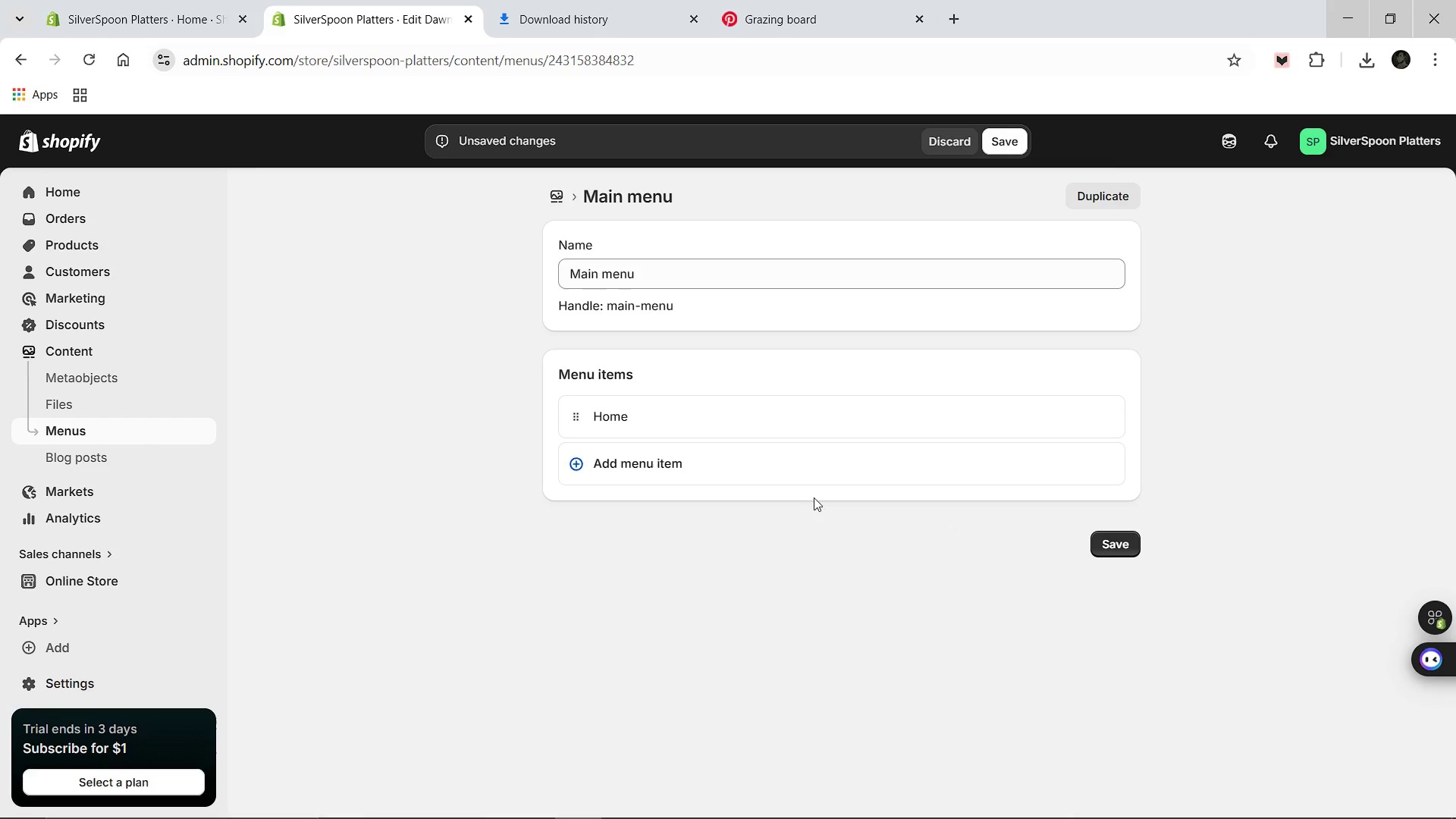 
left_click([657, 464])
 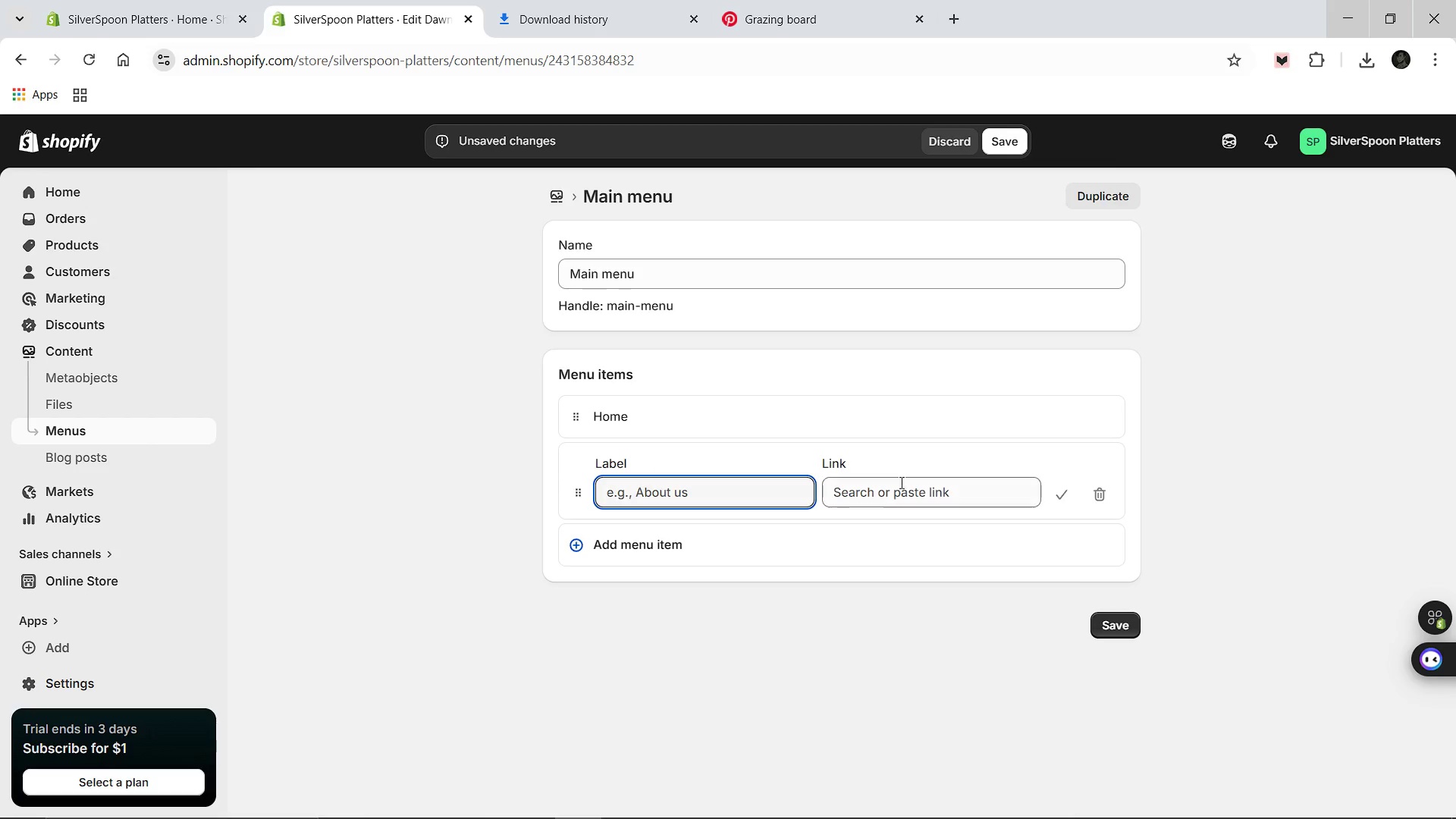 
left_click([900, 482])
 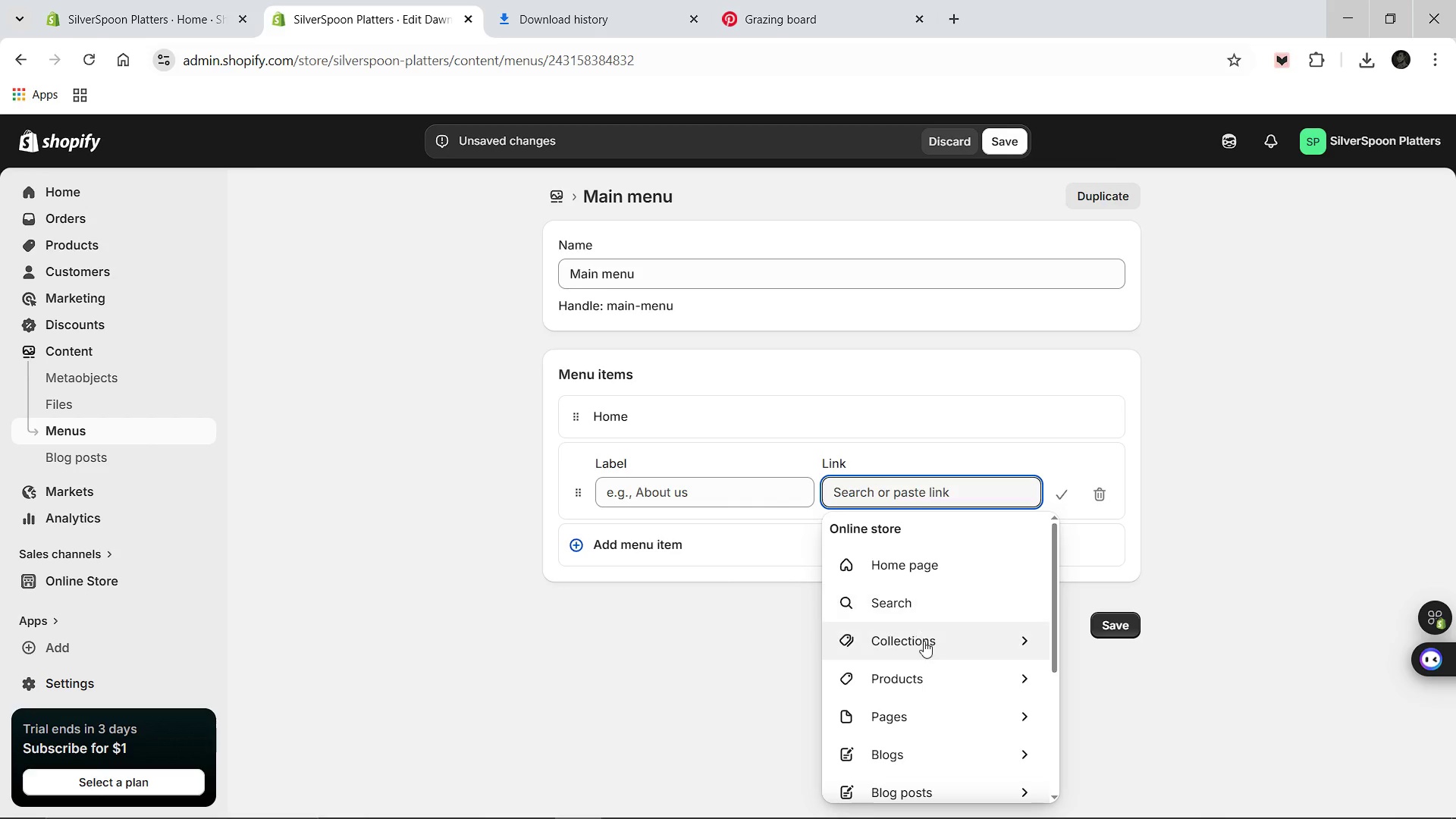 
left_click([924, 642])
 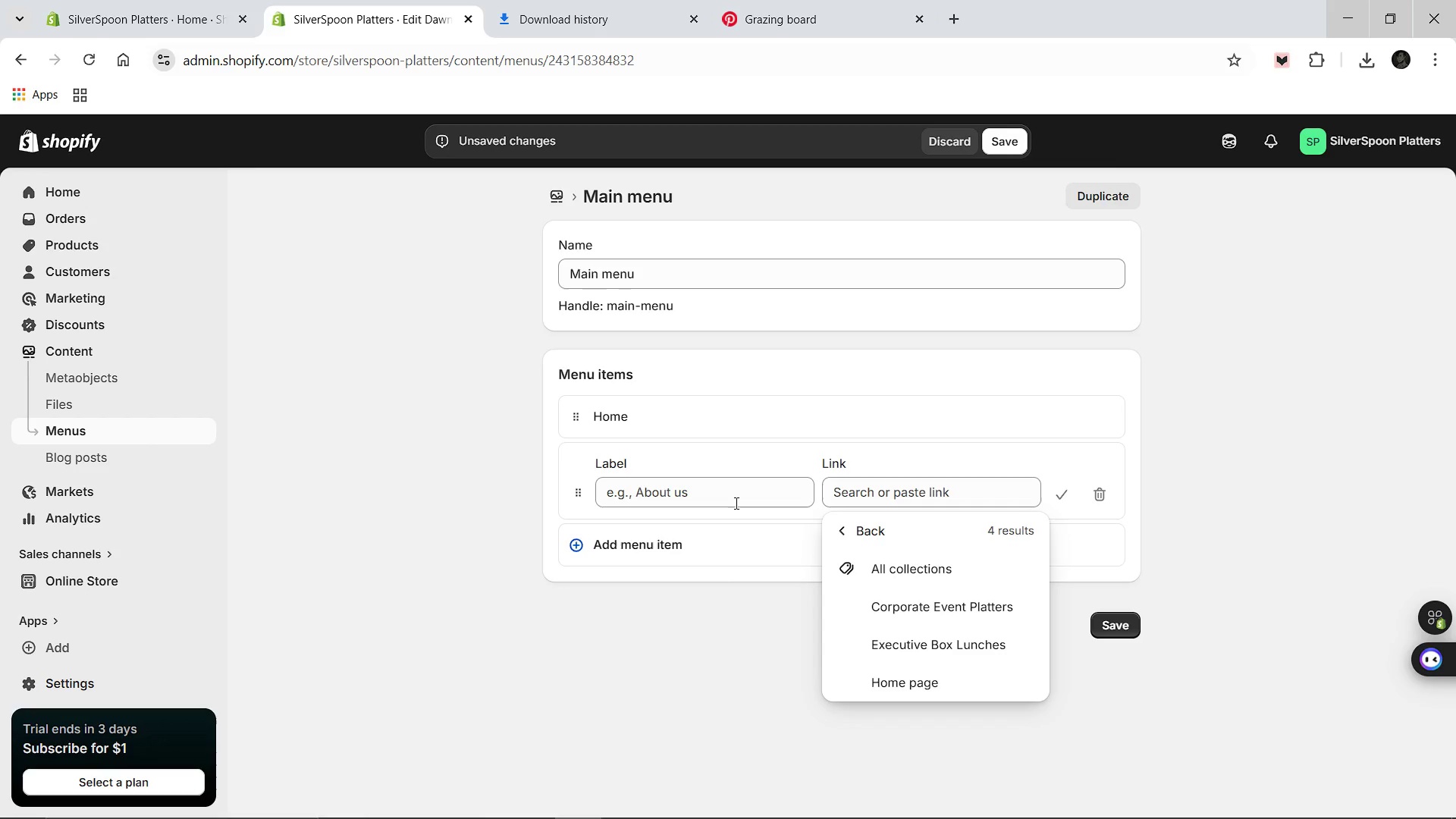 
left_click([735, 503])
 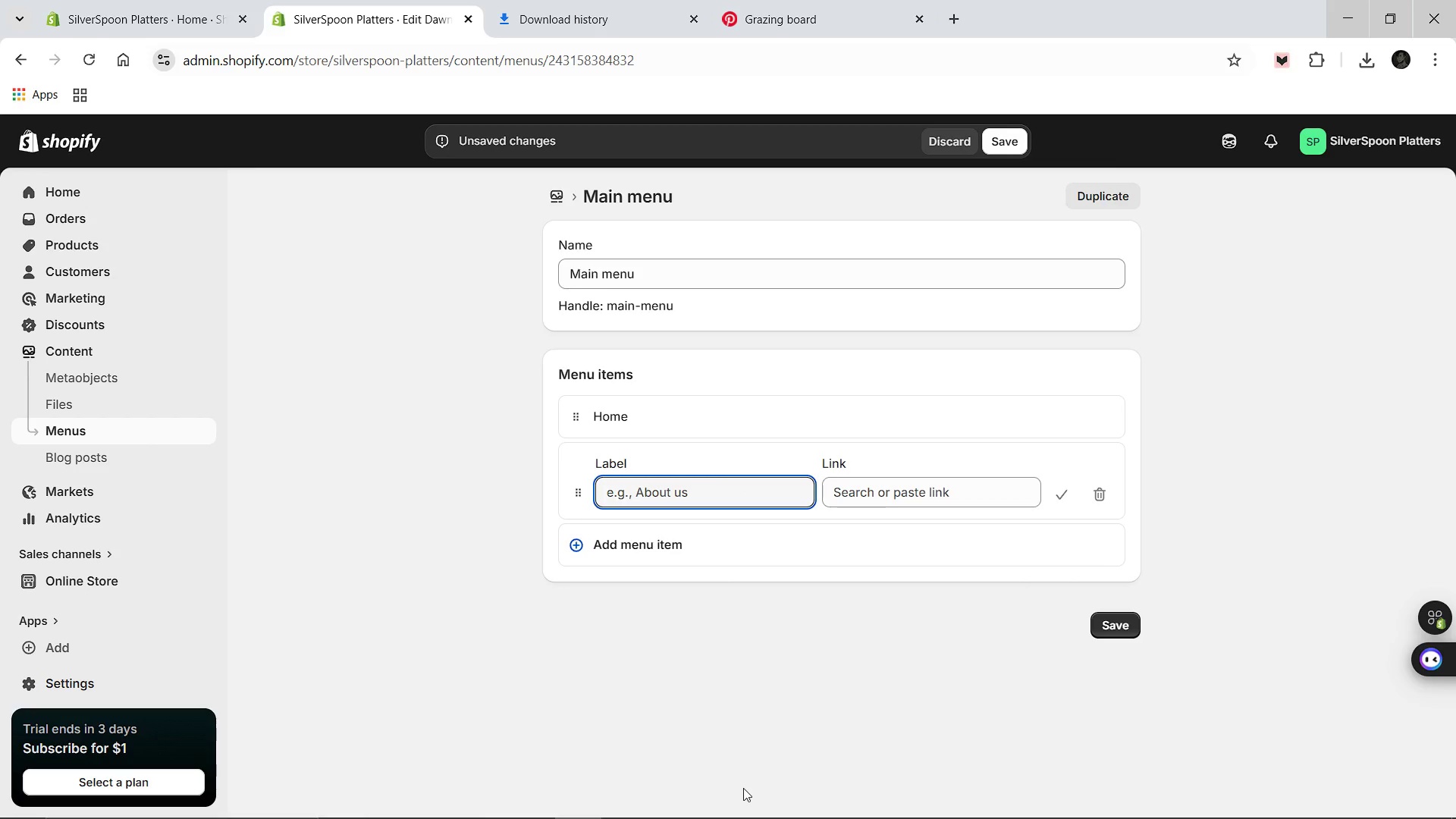 
wait(6.91)
 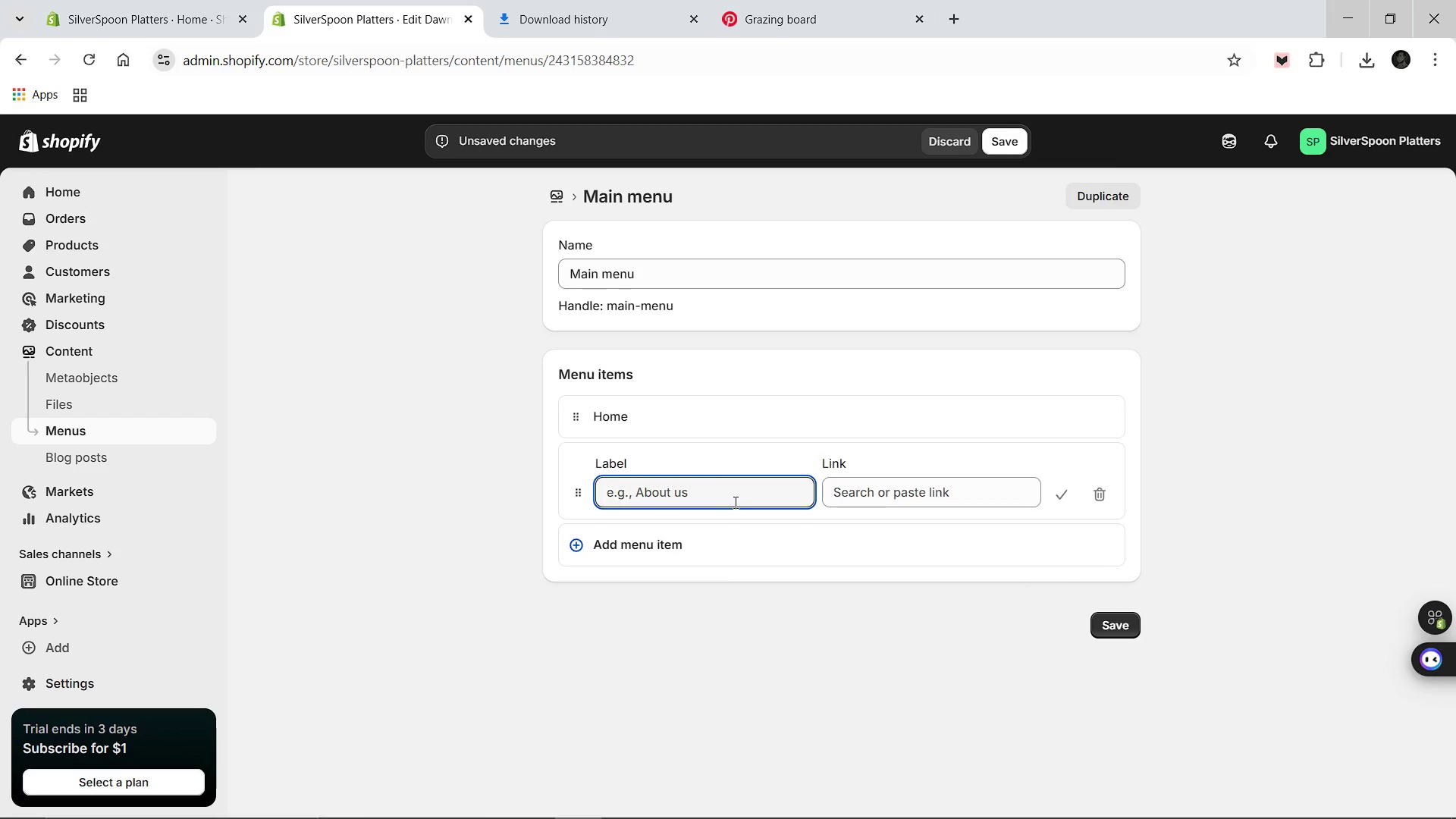 
left_click([732, 817])